 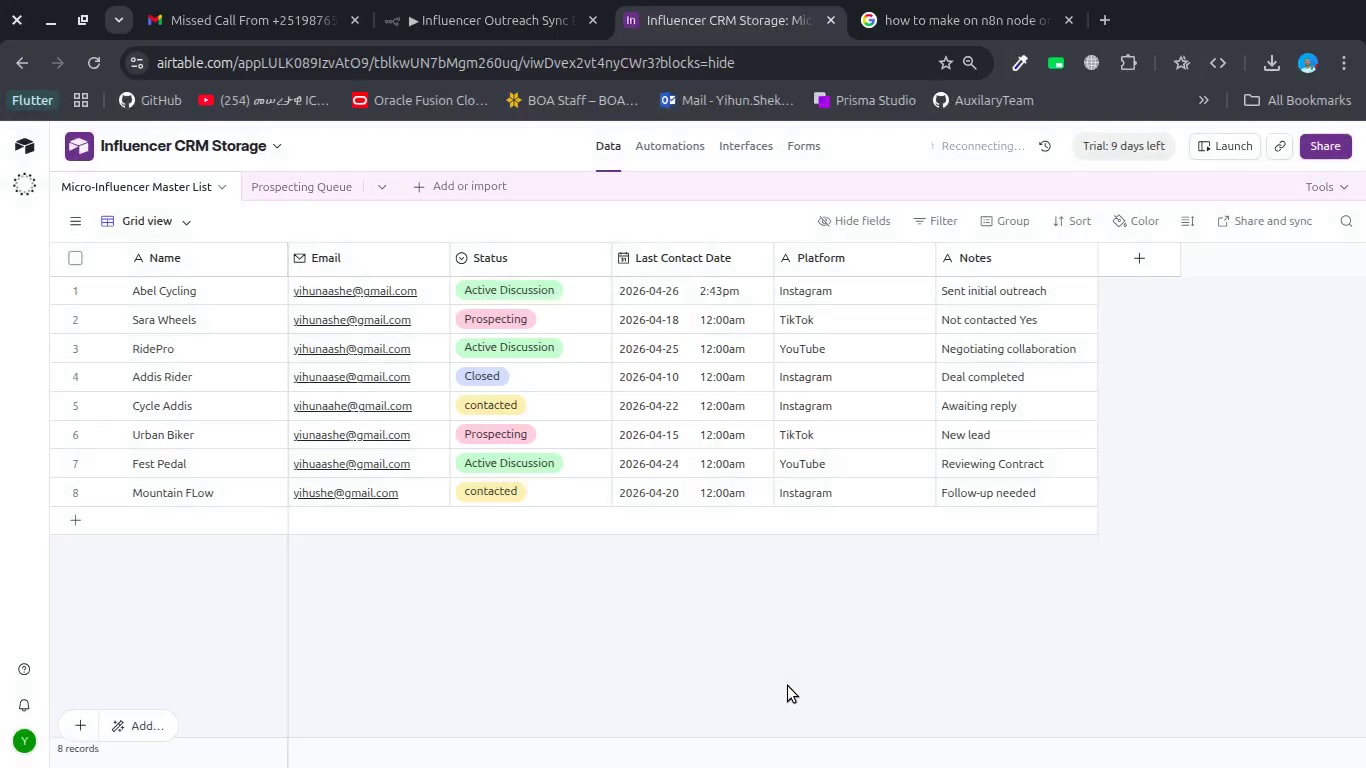 
key(Alt+Tab)
 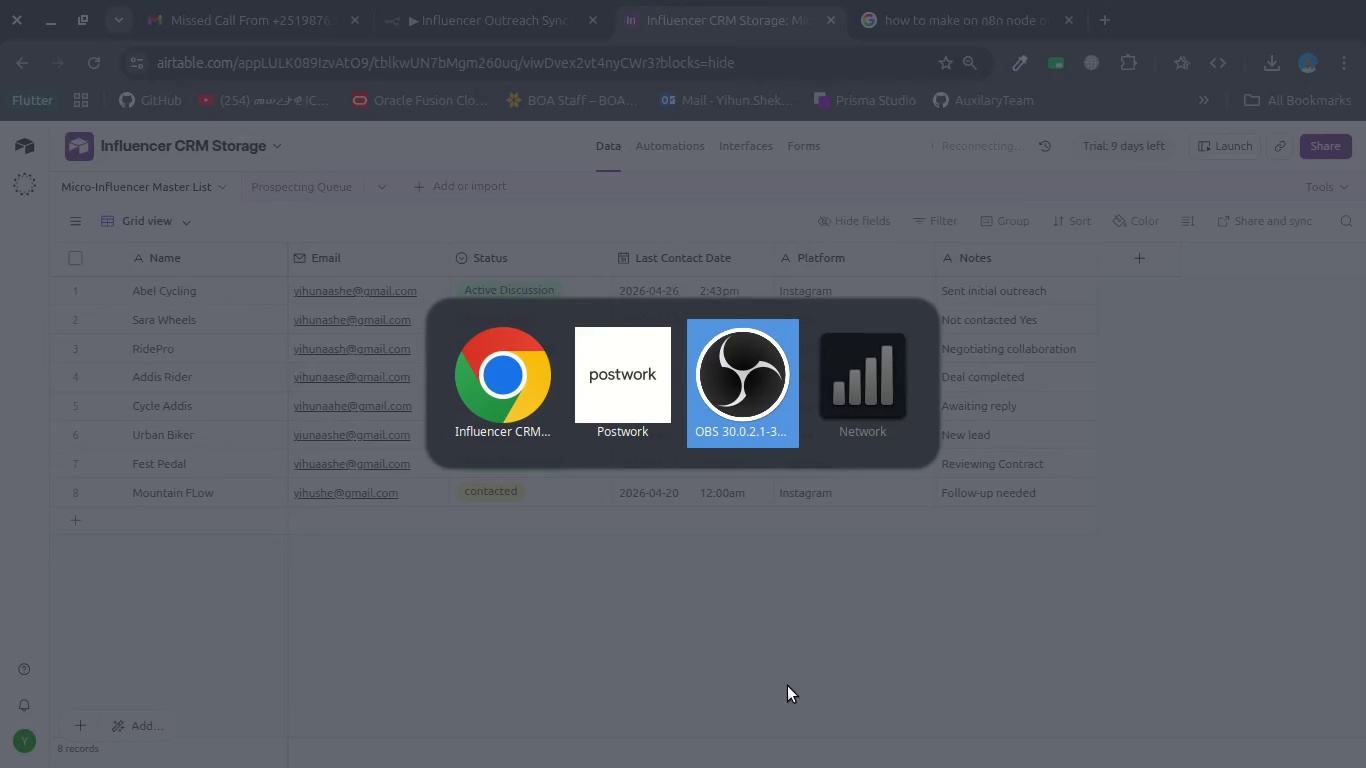 
key(Alt+Tab)
 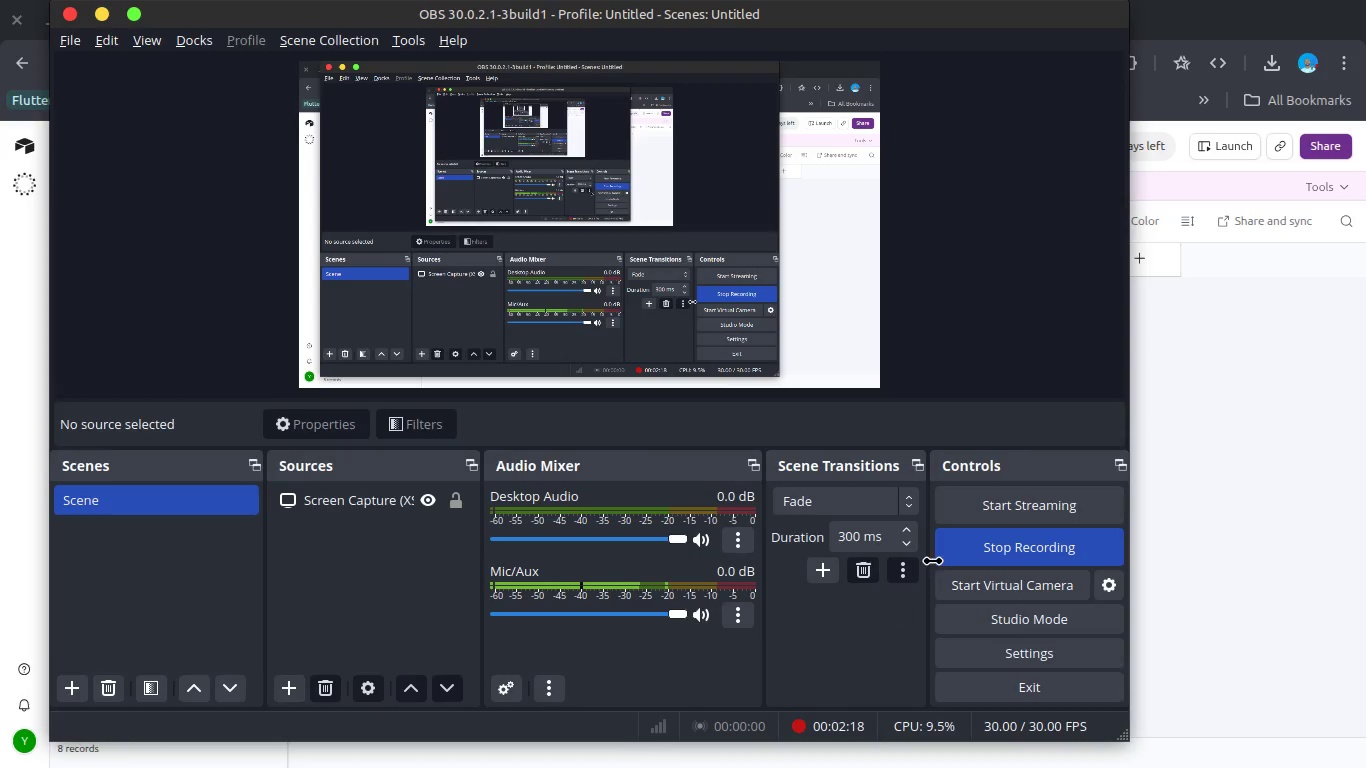 
left_click([965, 539])
 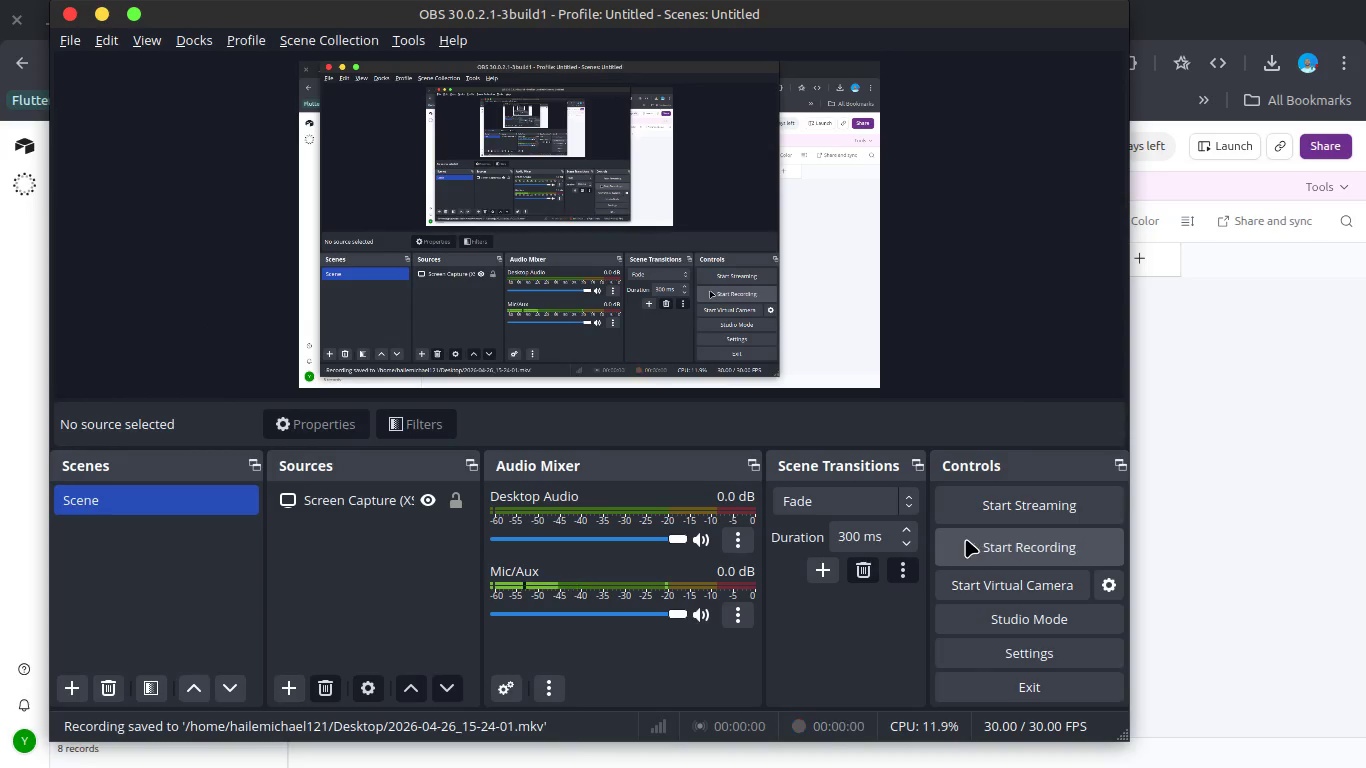 
key(Alt+Tab)
 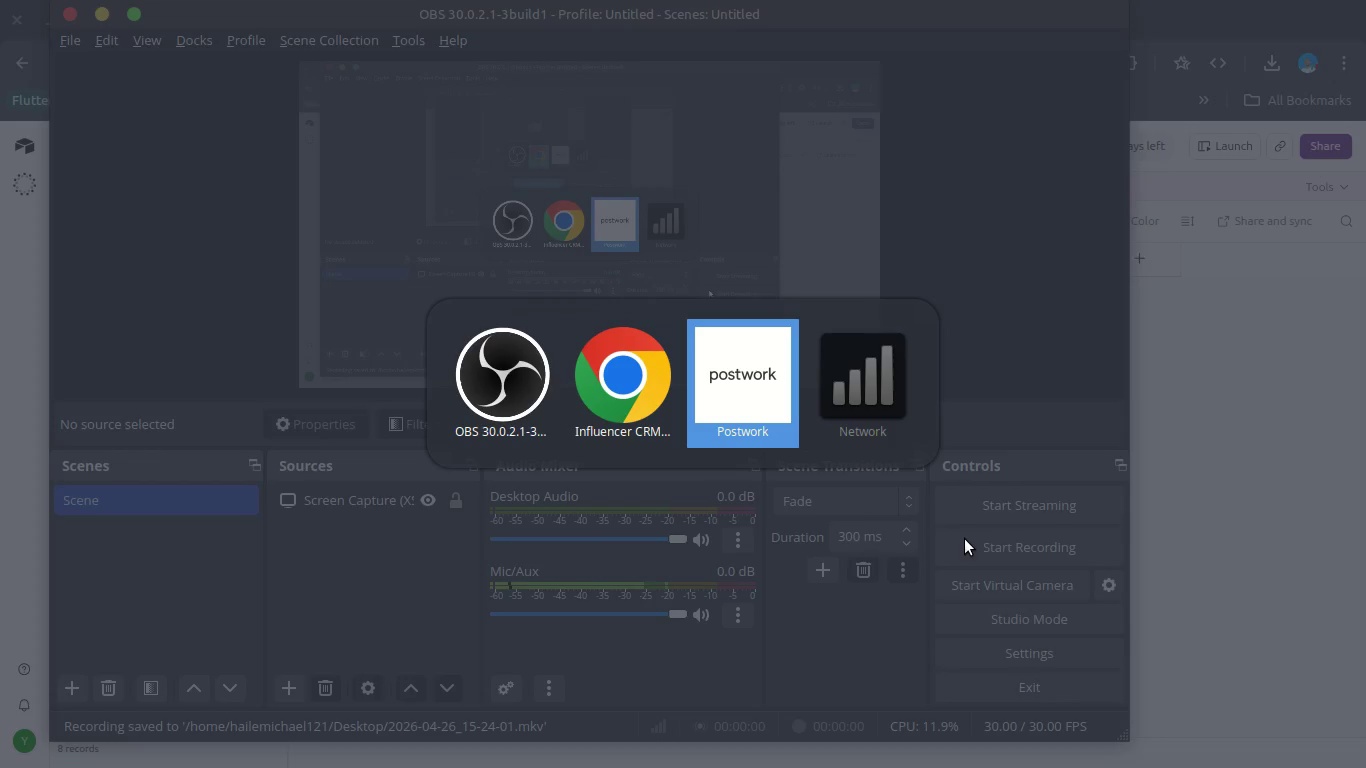 
key(Alt+Tab)